 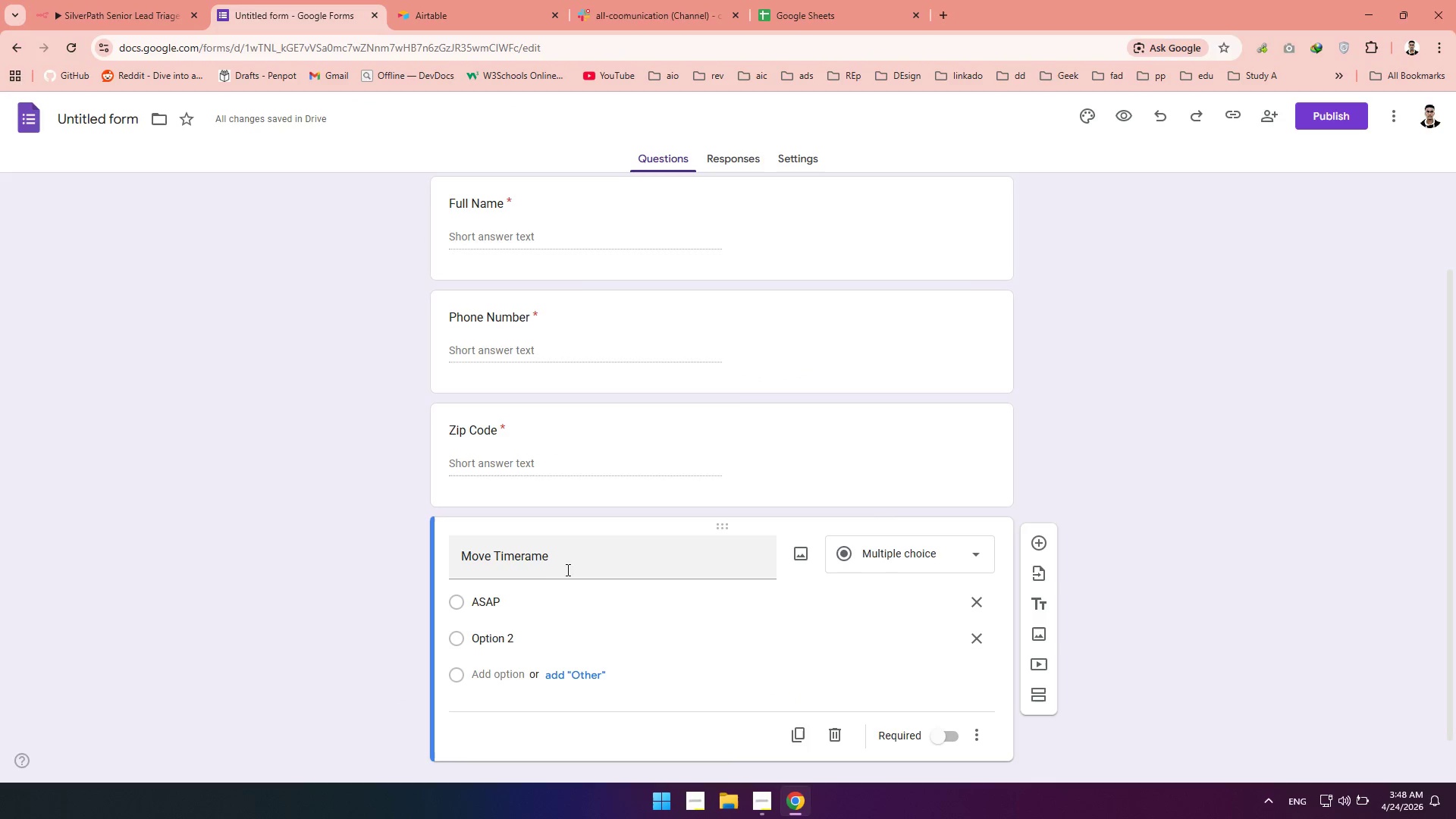 
key(Shift+6)
 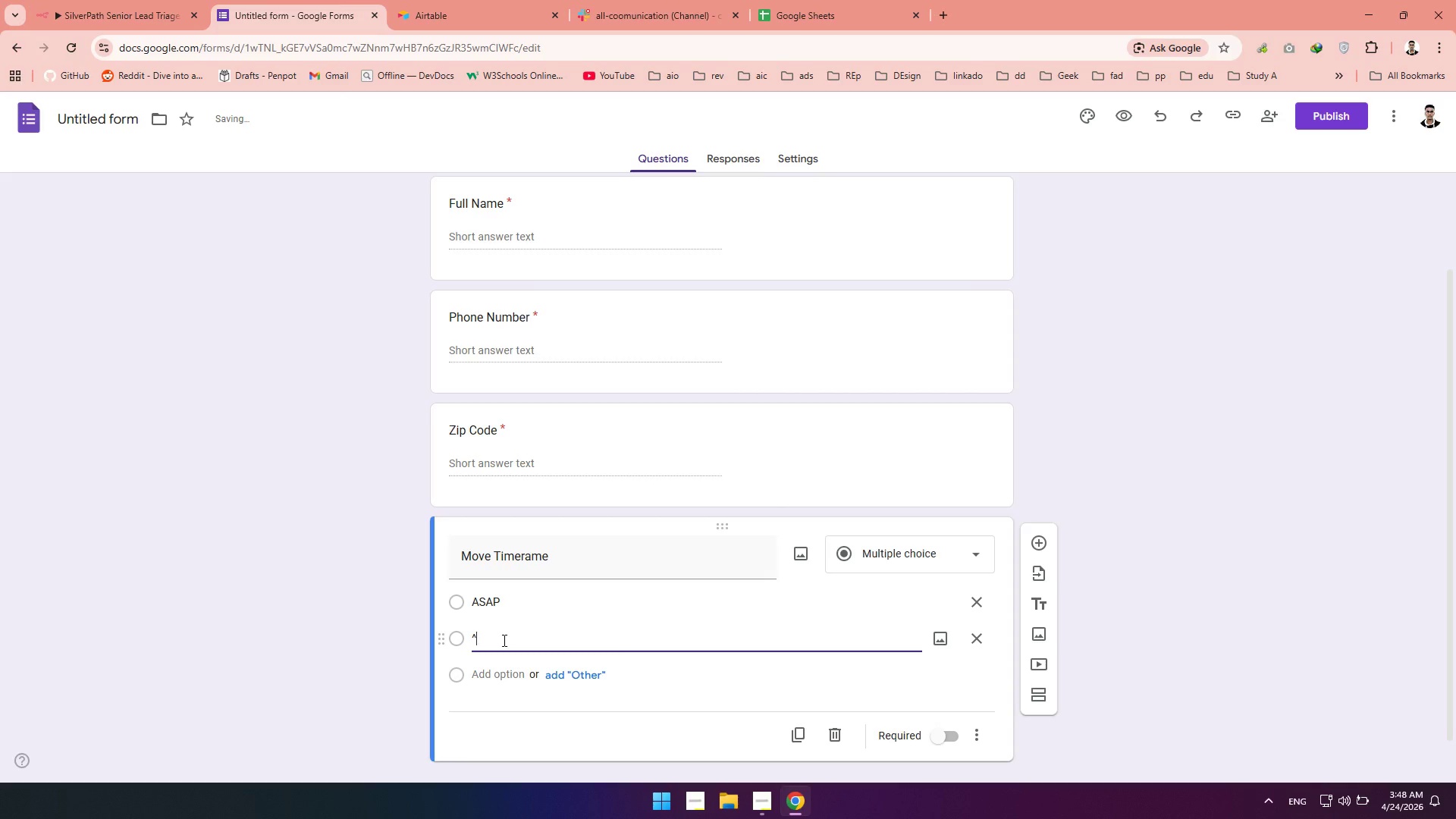 
key(Backspace)
 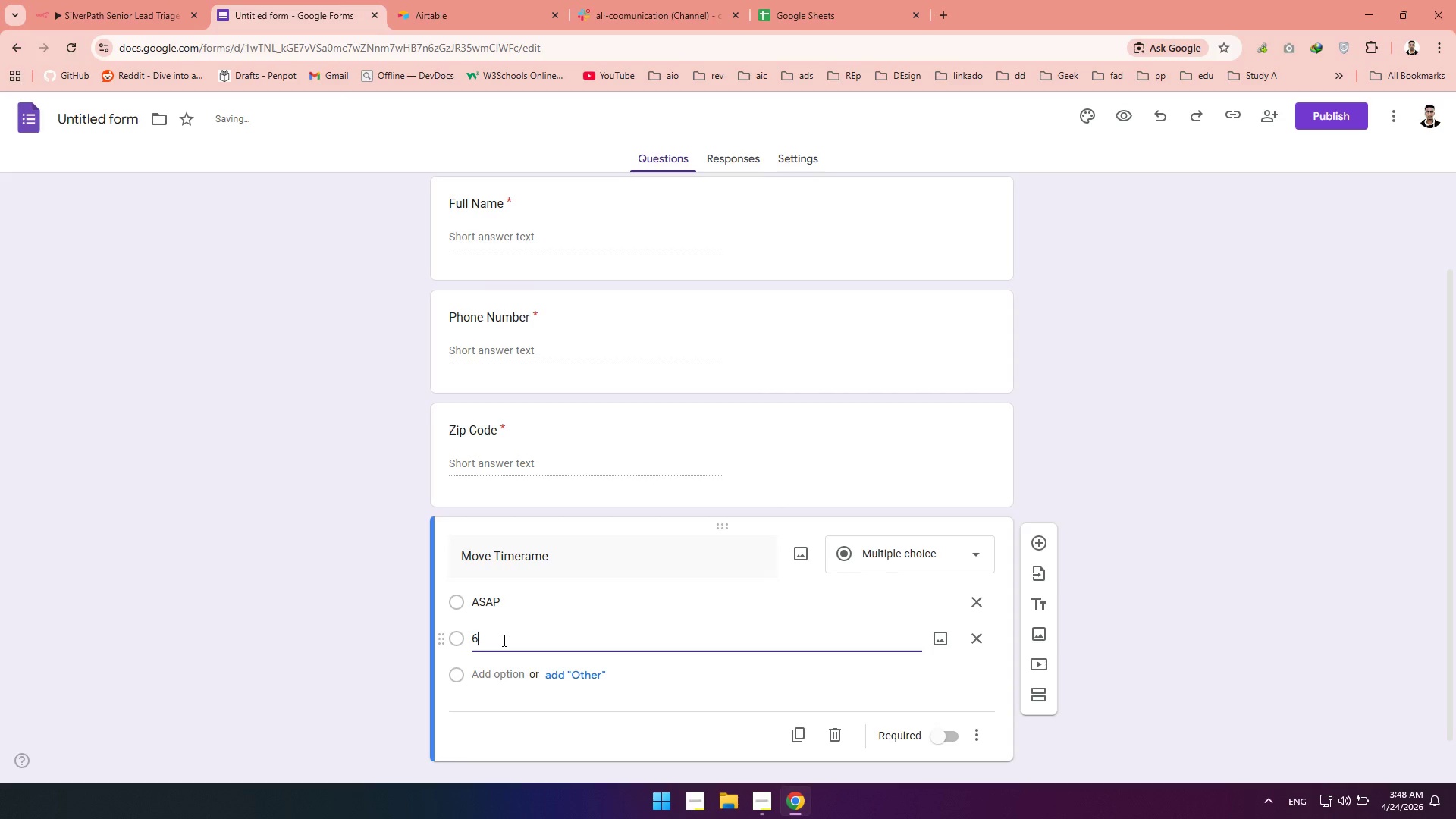 
key(6)
 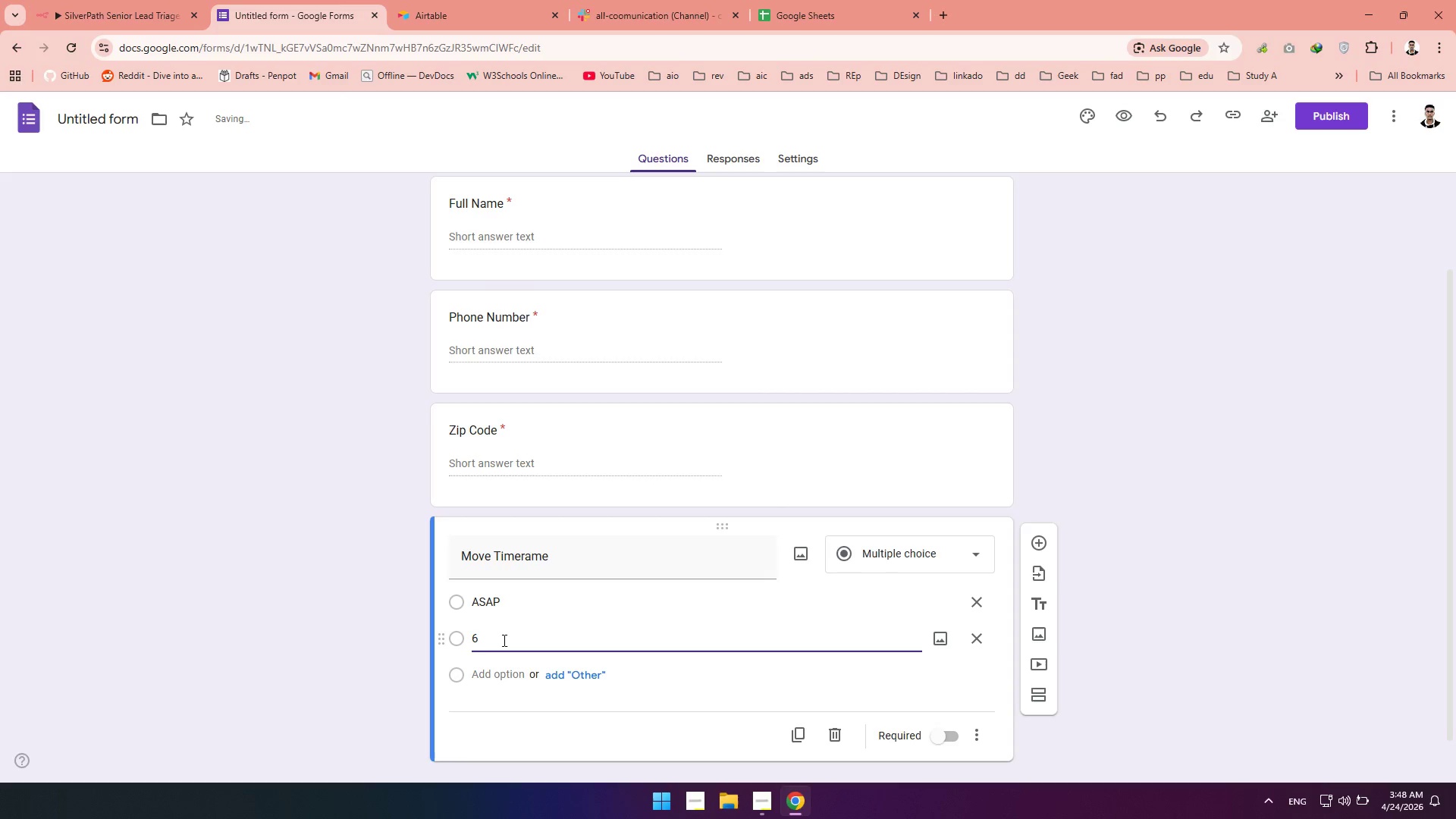 
key(Space)
 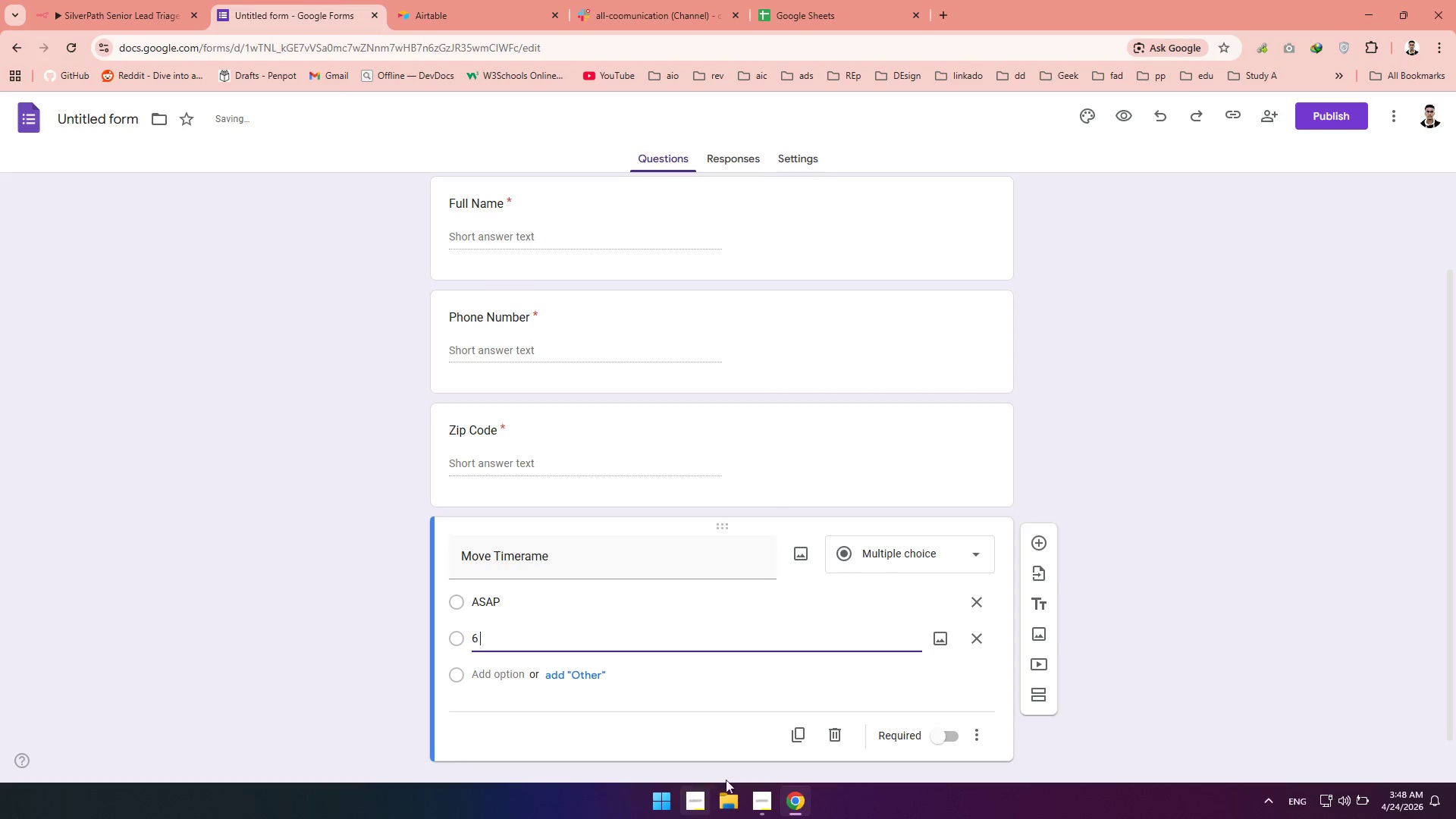 
left_click([757, 792])